 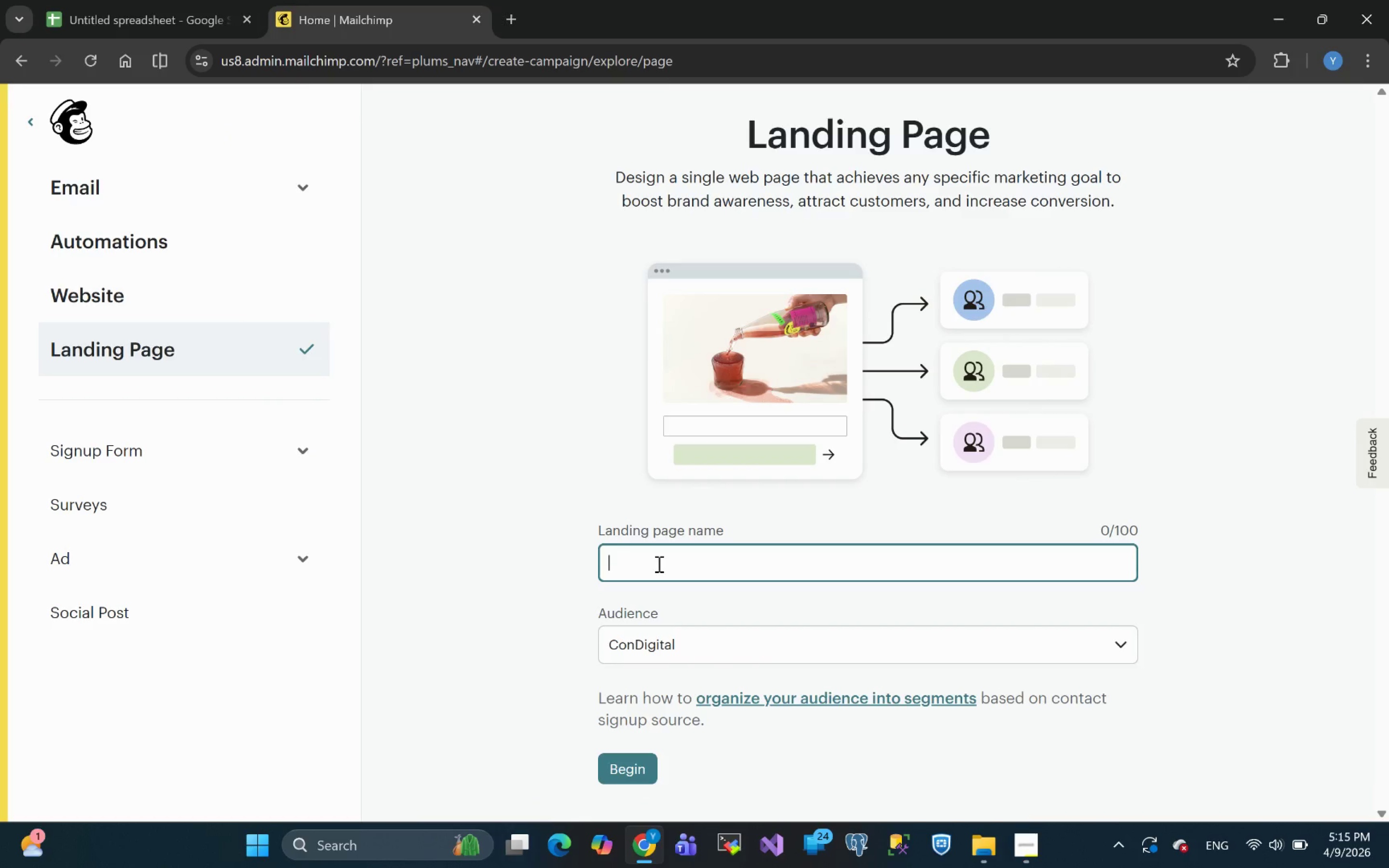 
key(Control+V)
 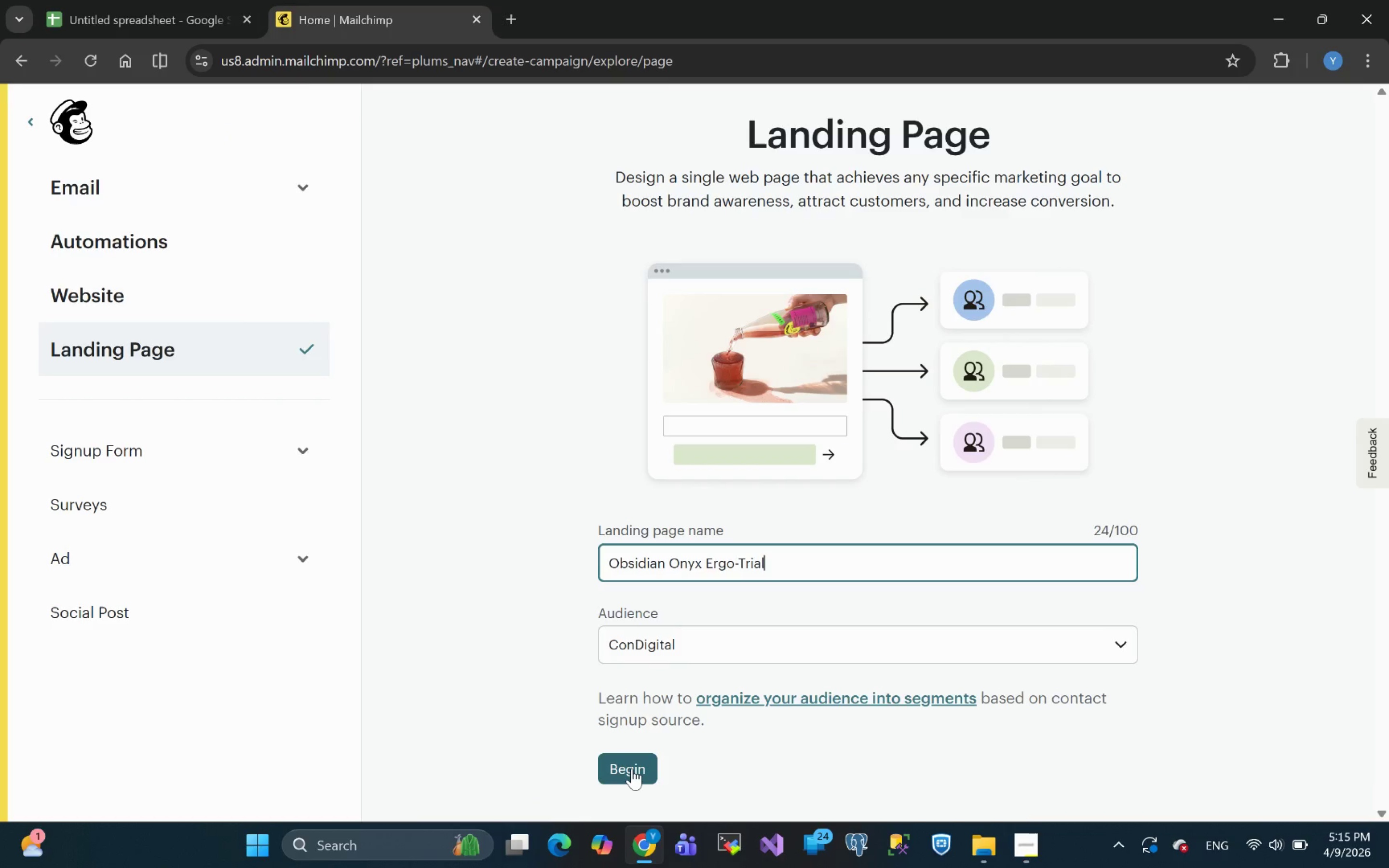 
left_click([632, 769])
 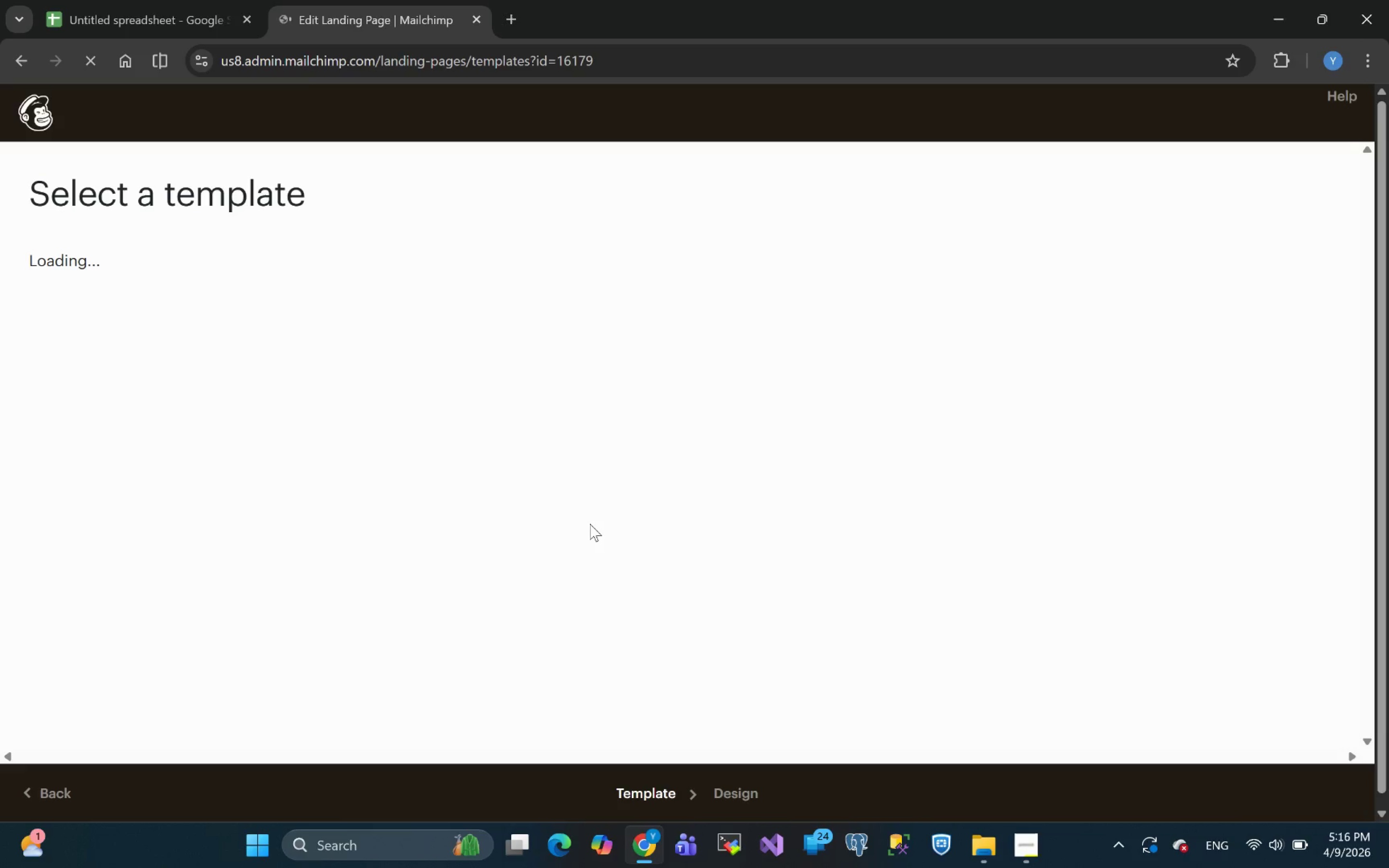 
wait(10.35)
 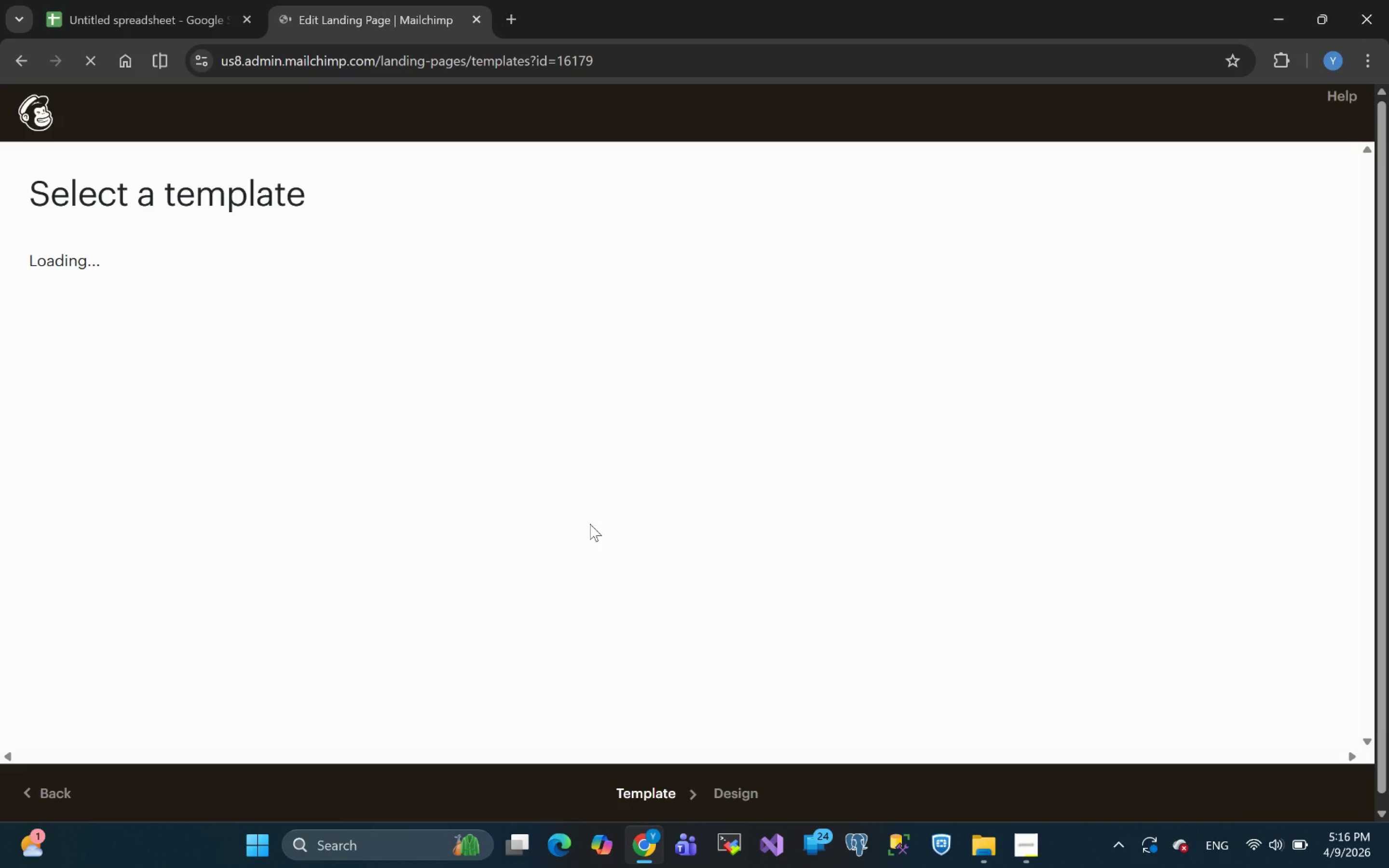 
left_click_drag(start_coordinate=[65, 510], to_coordinate=[169, 503])
 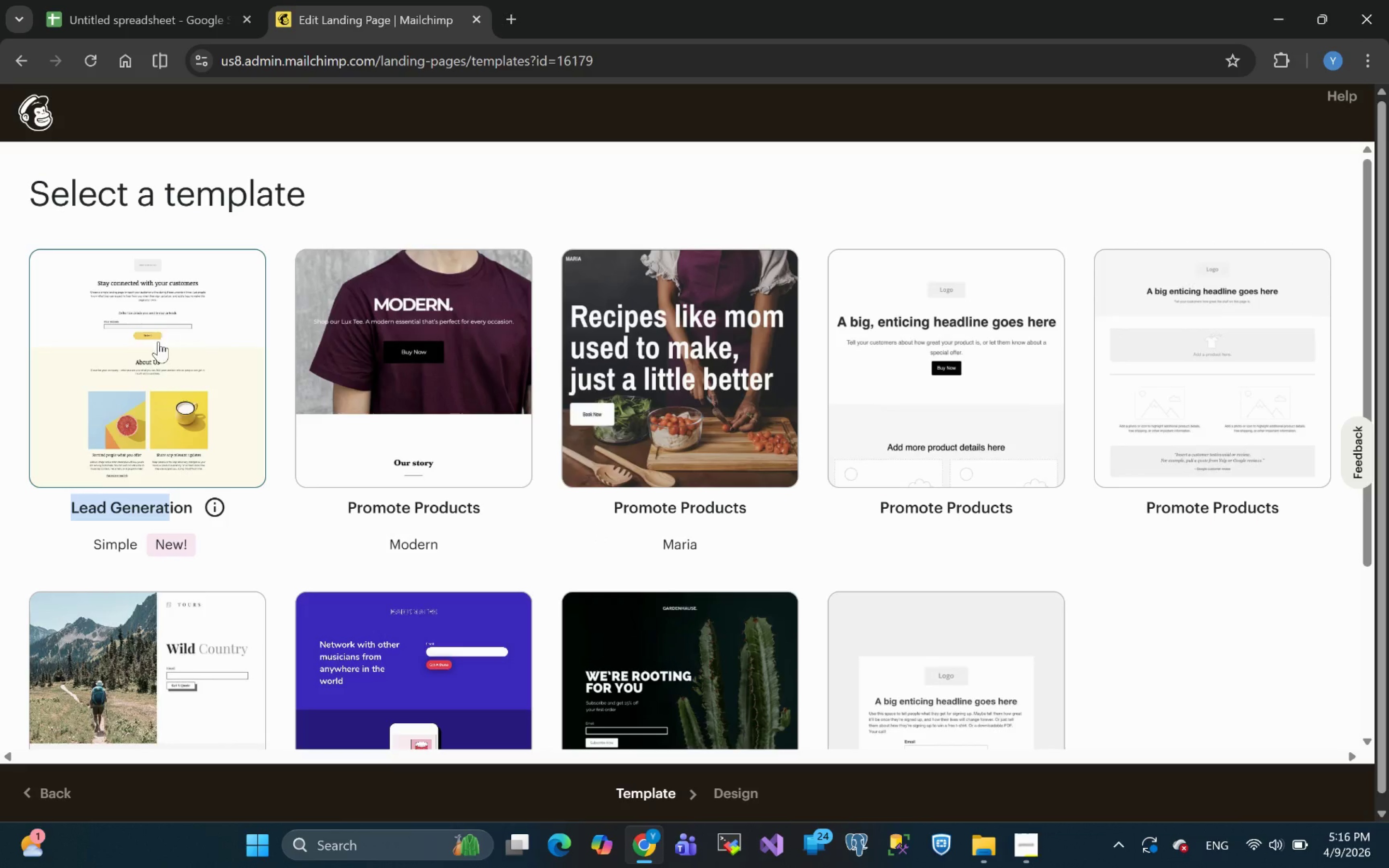 
left_click([156, 344])
 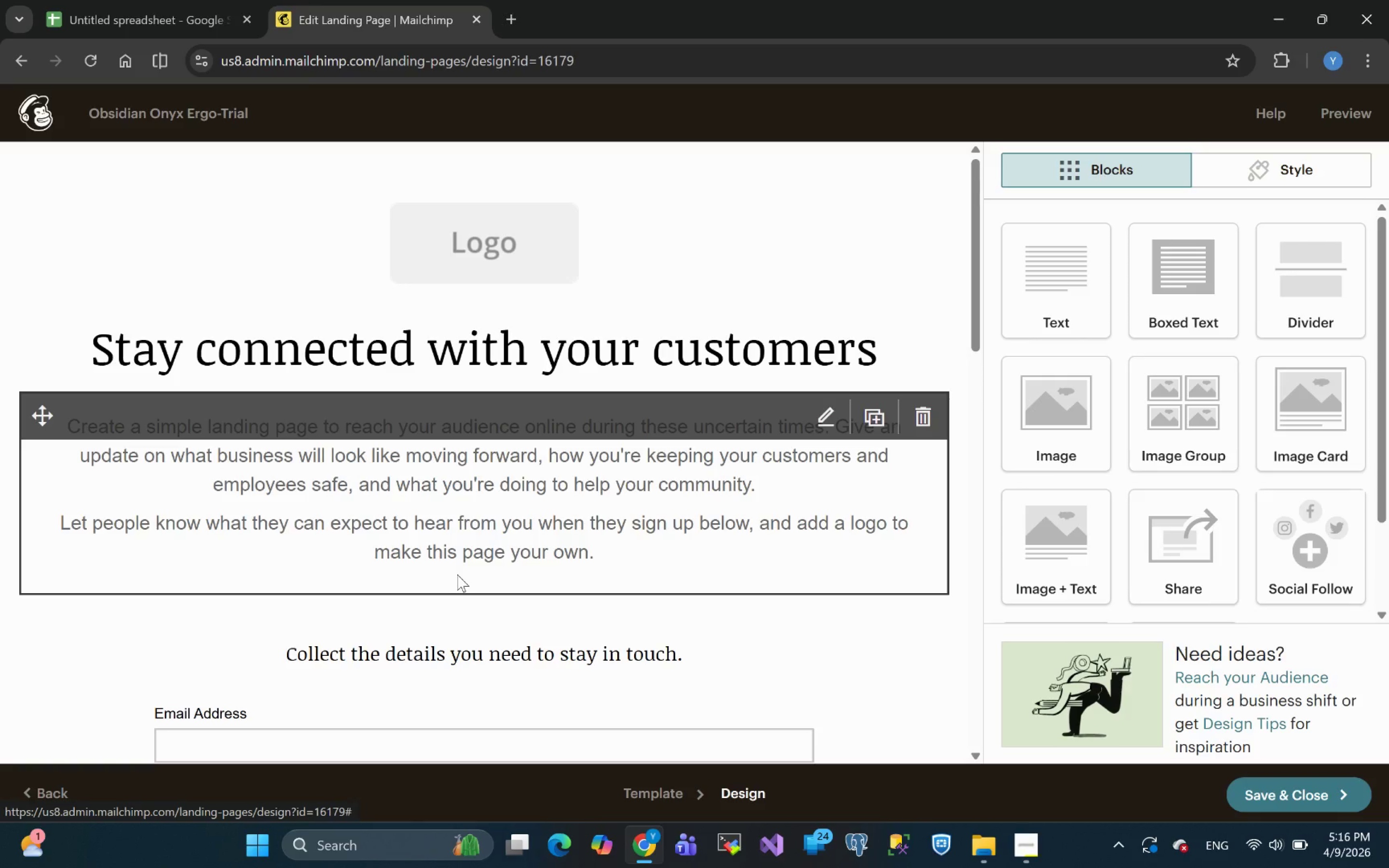 
wait(21.68)
 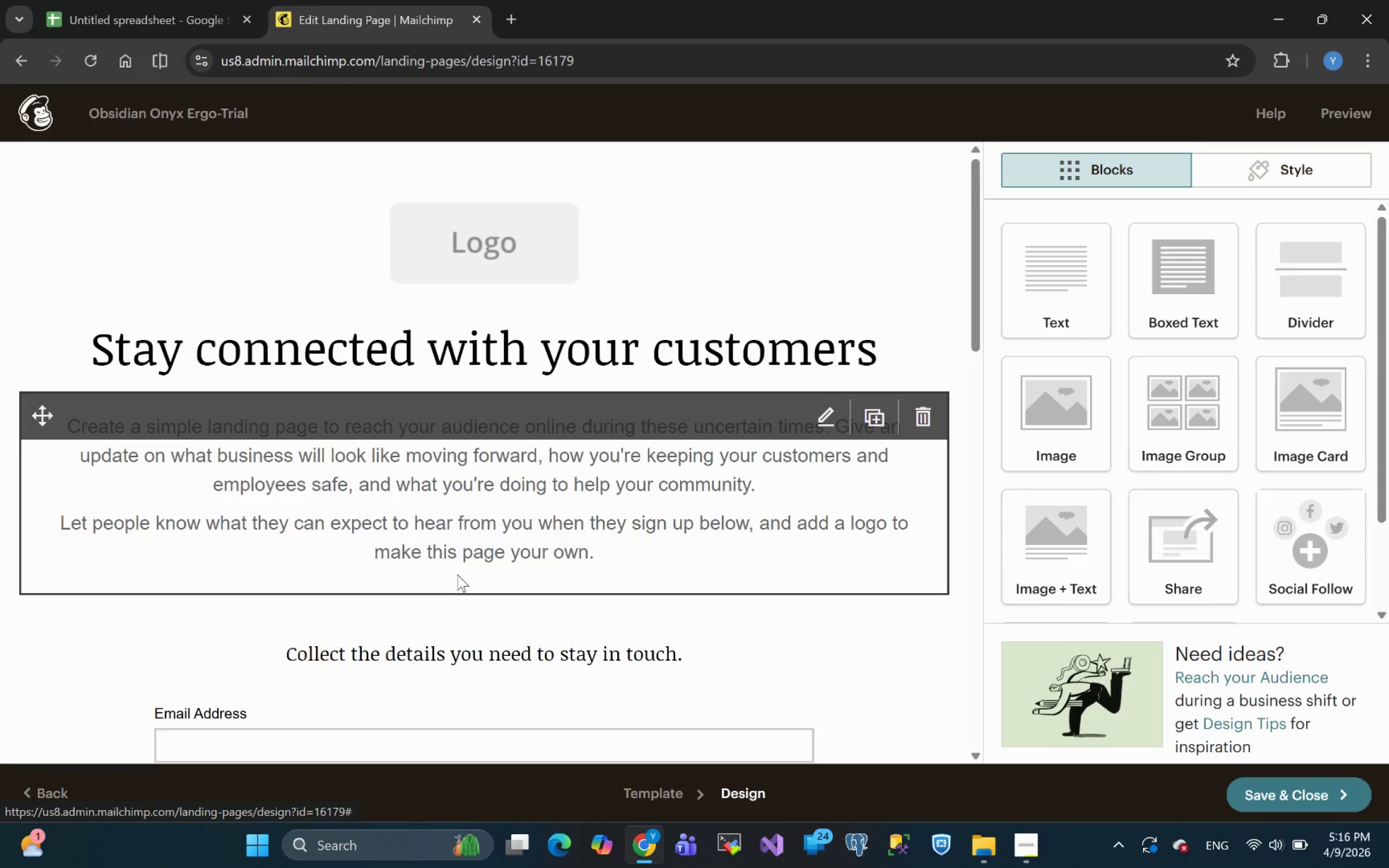 
left_click([505, 255])
 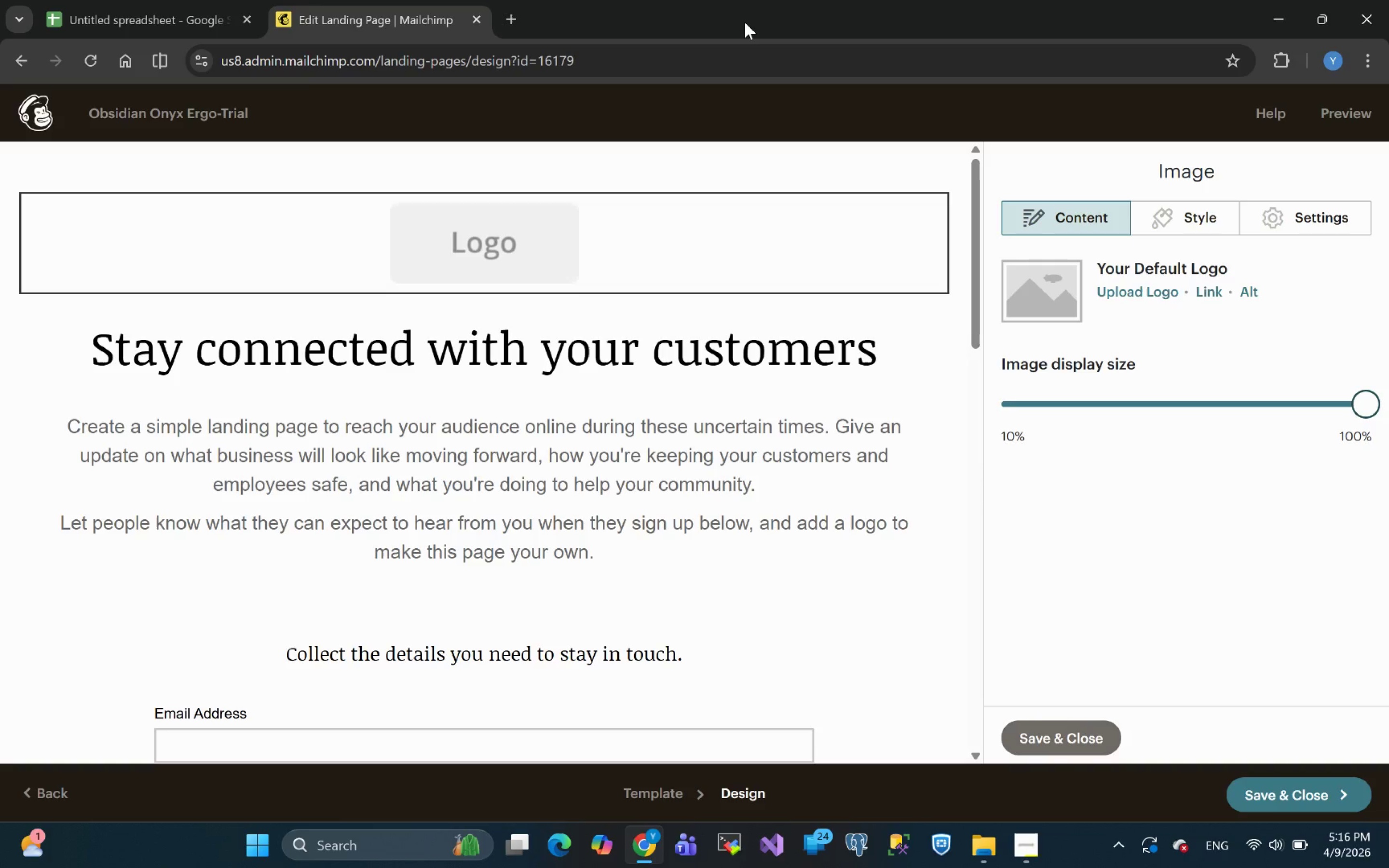 
left_click([510, 16])
 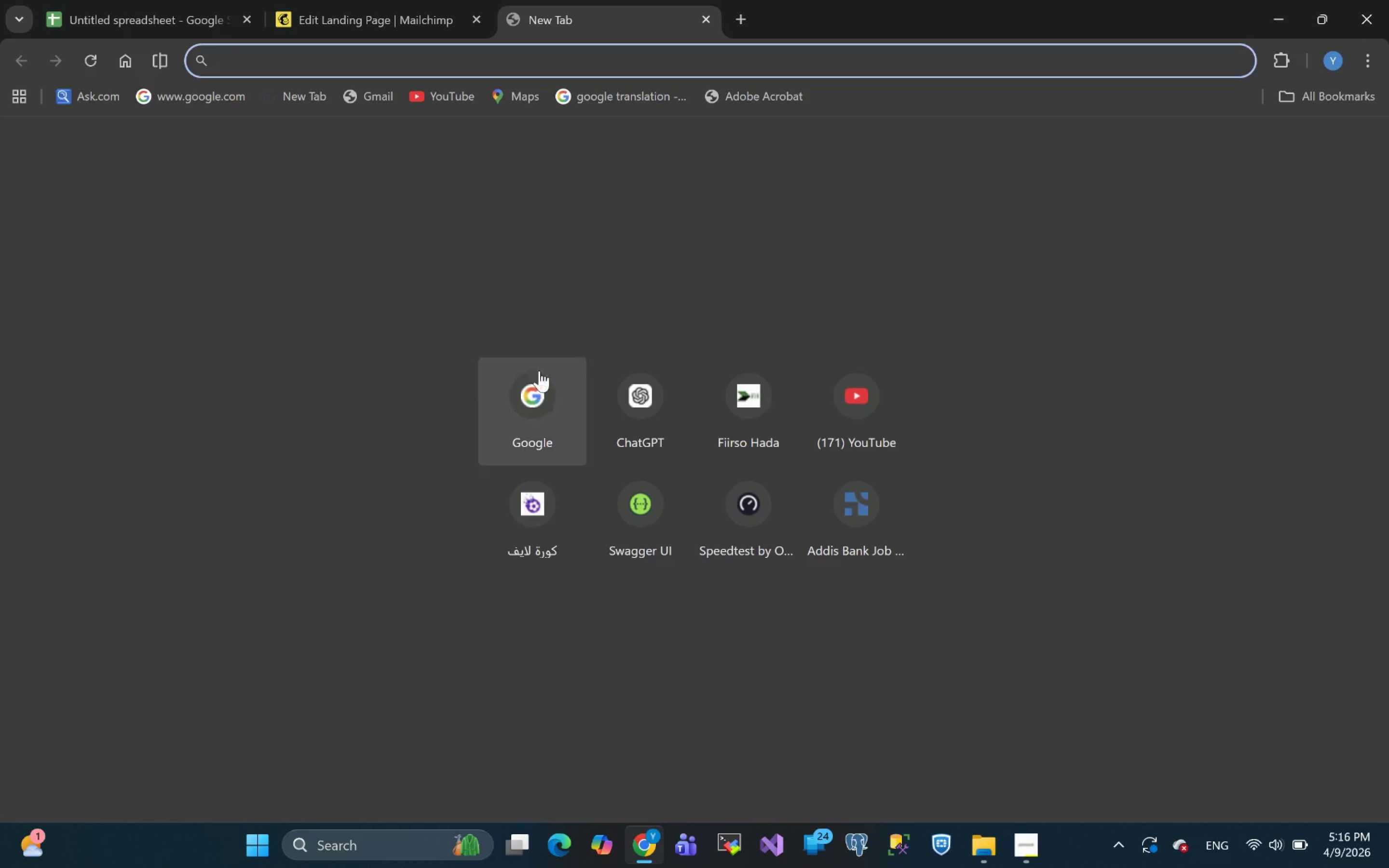 
left_click([528, 399])
 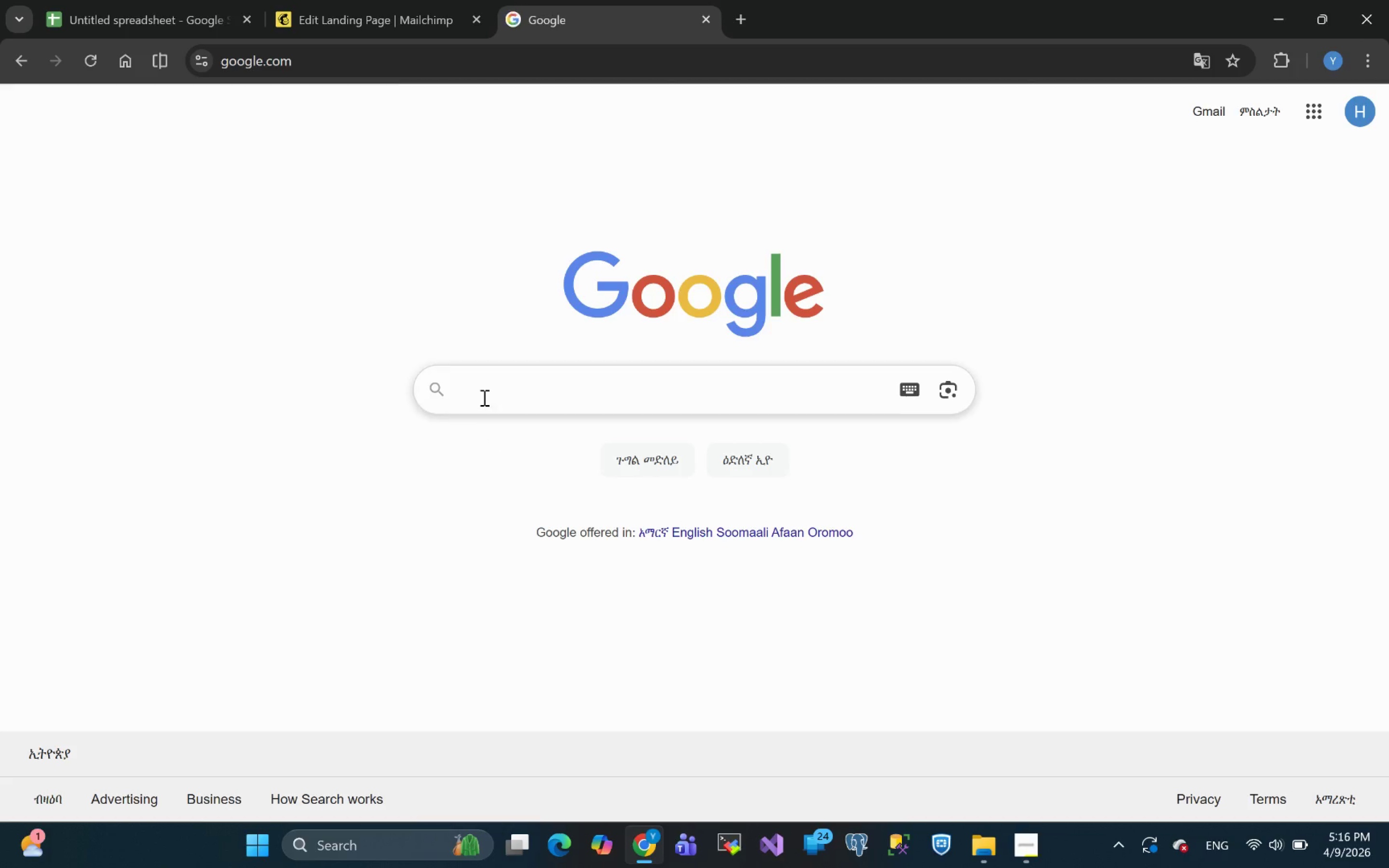 
left_click([485, 390])
 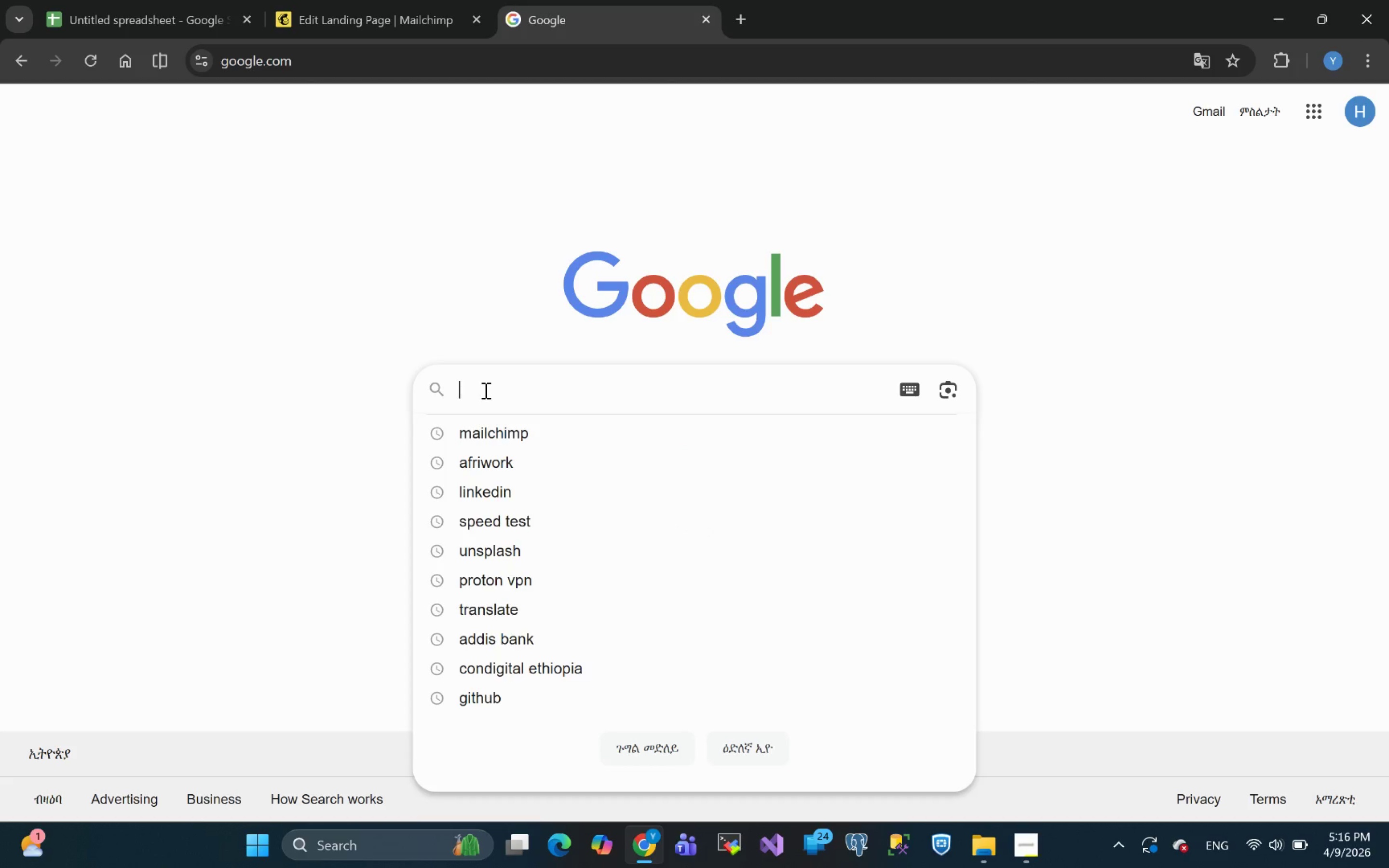 
key(Control+V)
 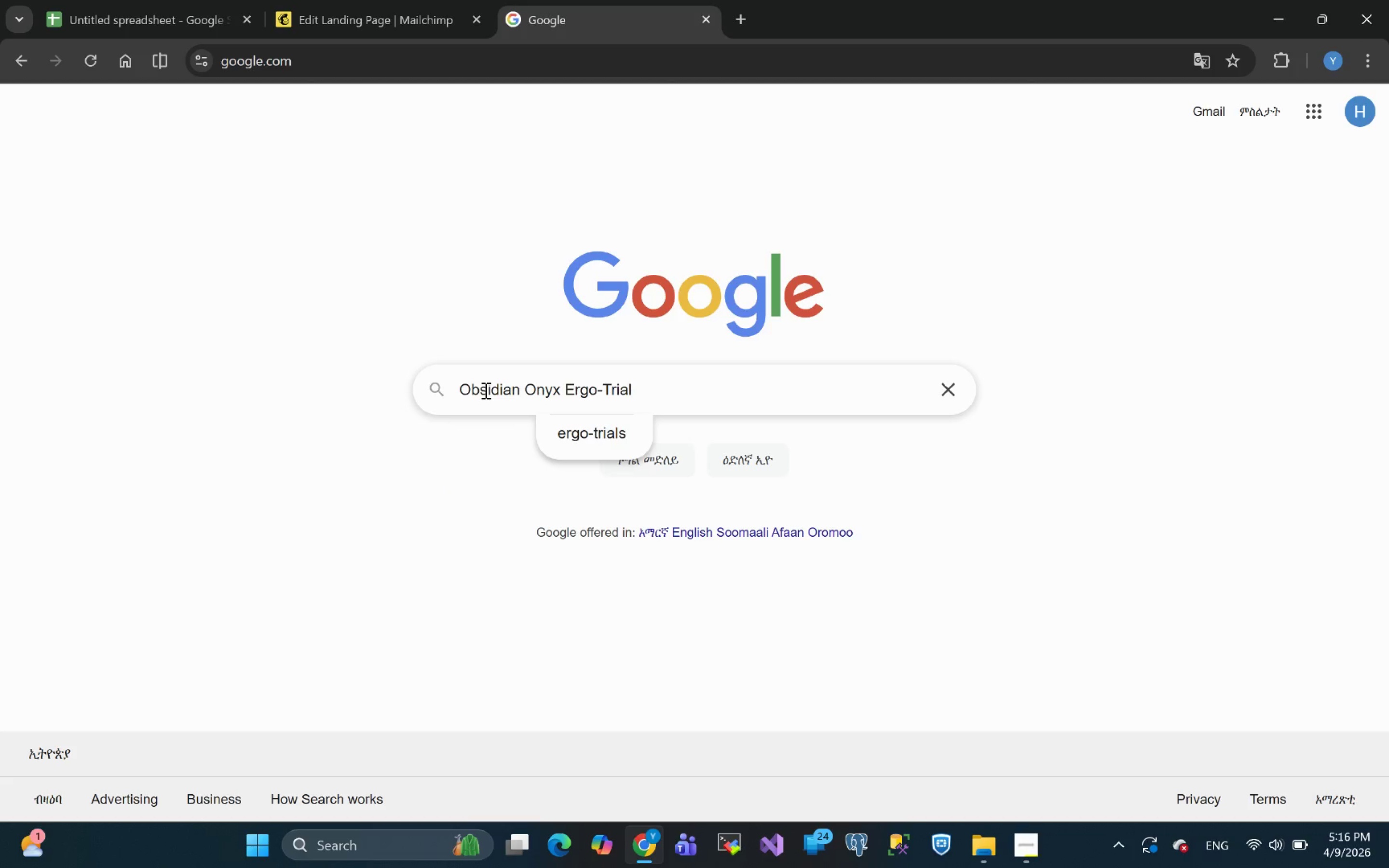 
key(Backspace)
 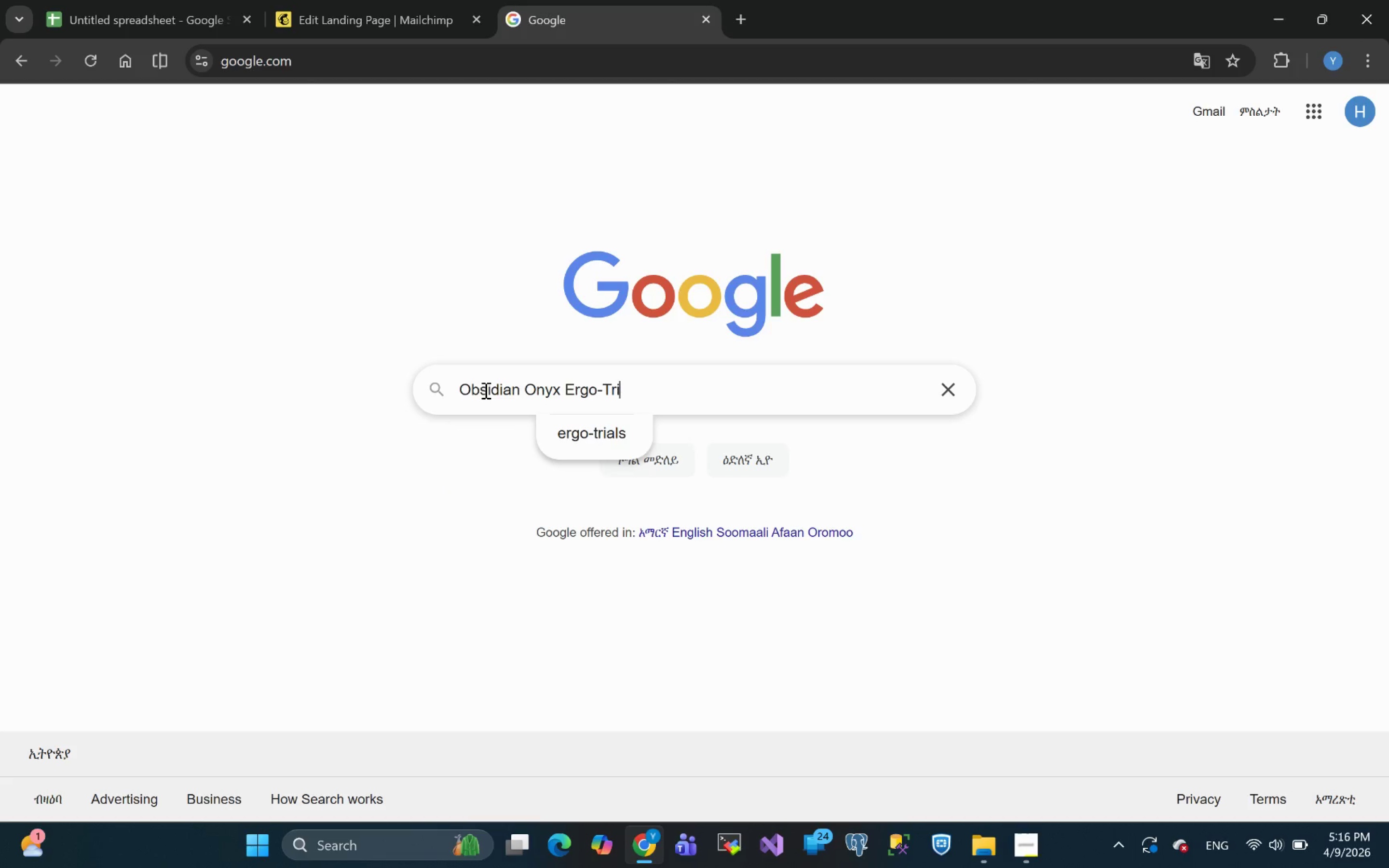 
key(Backspace)
 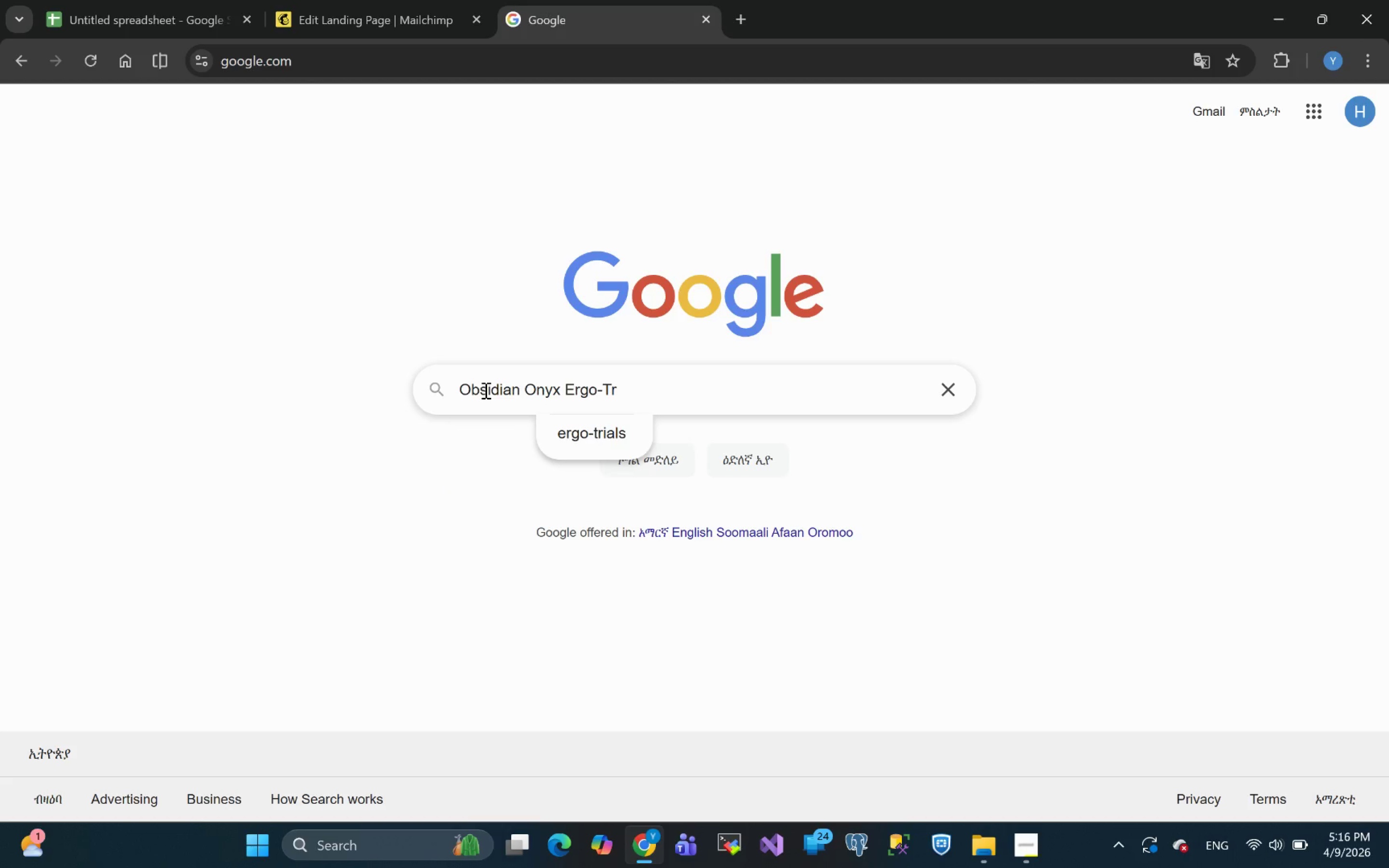 
key(Backspace)
 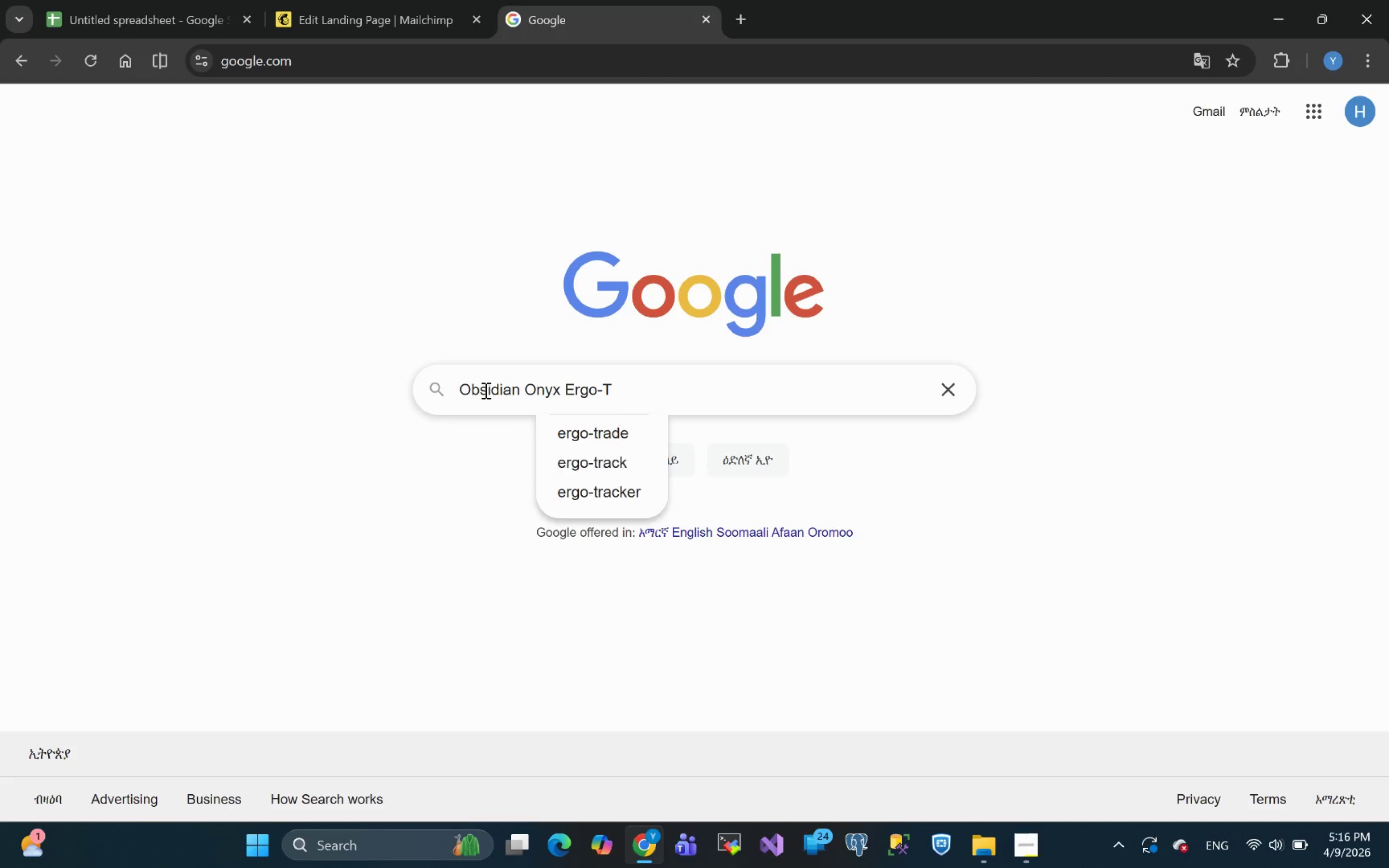 
key(Backspace)
 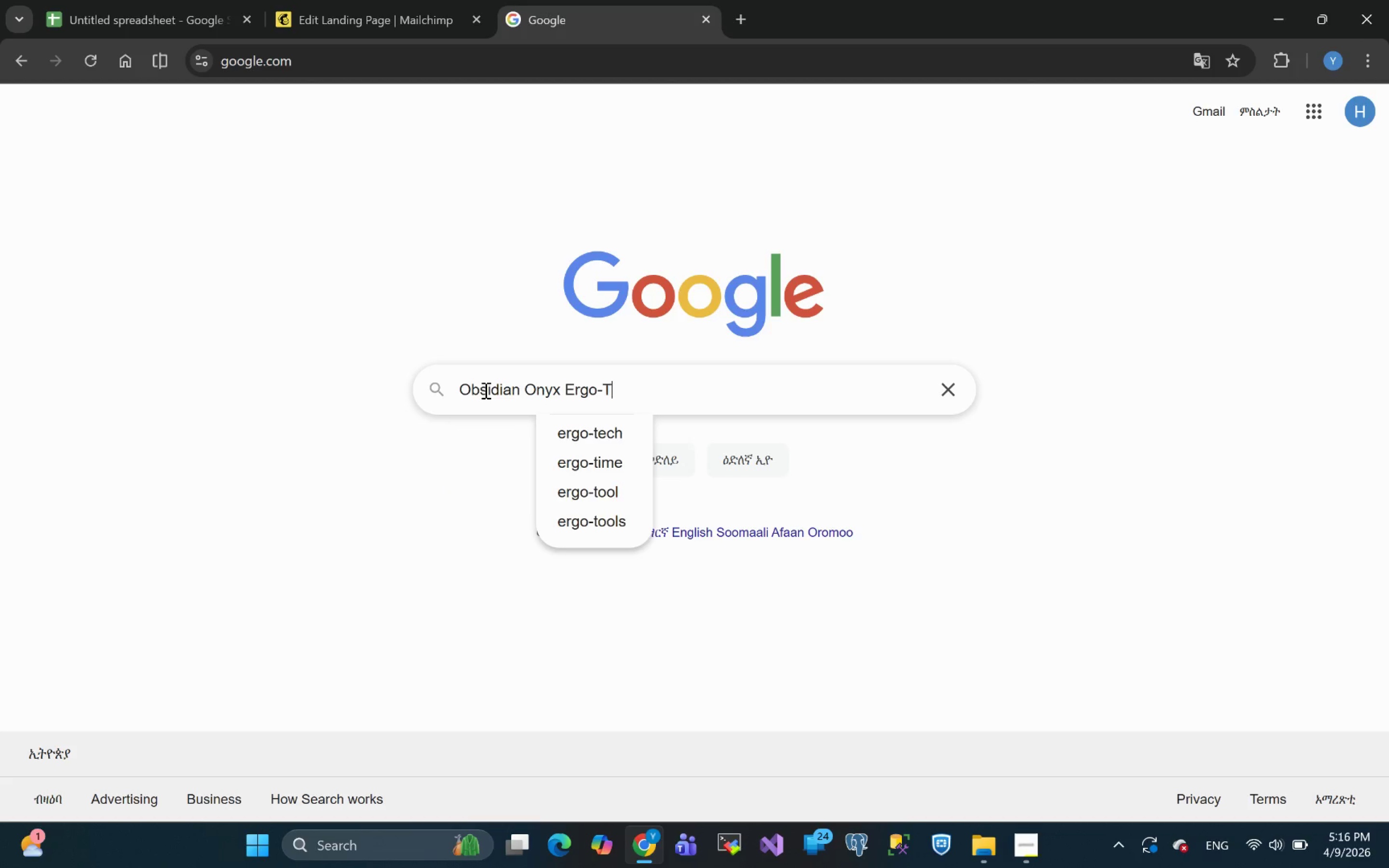 
key(Backspace)
 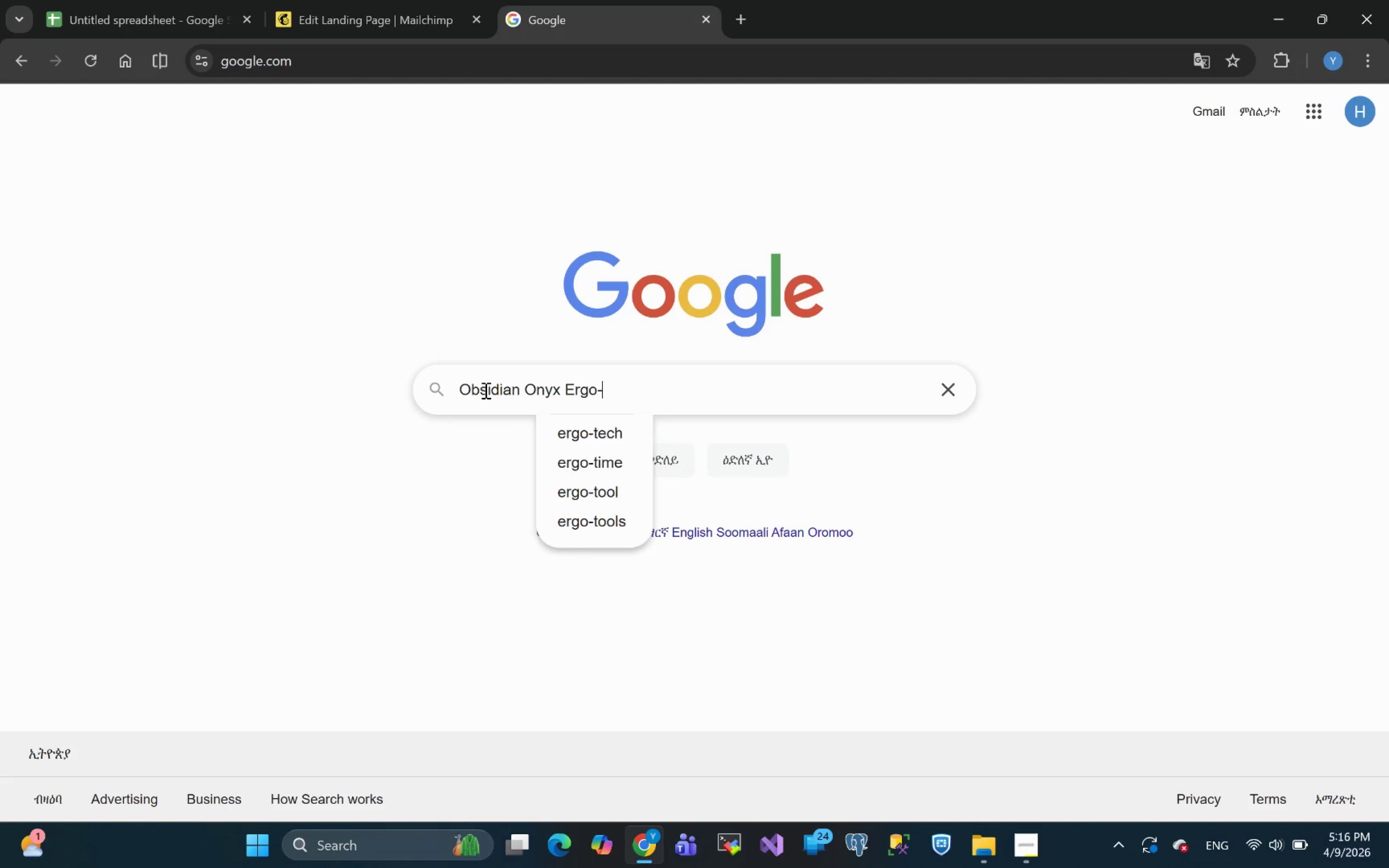 
key(Backspace)
 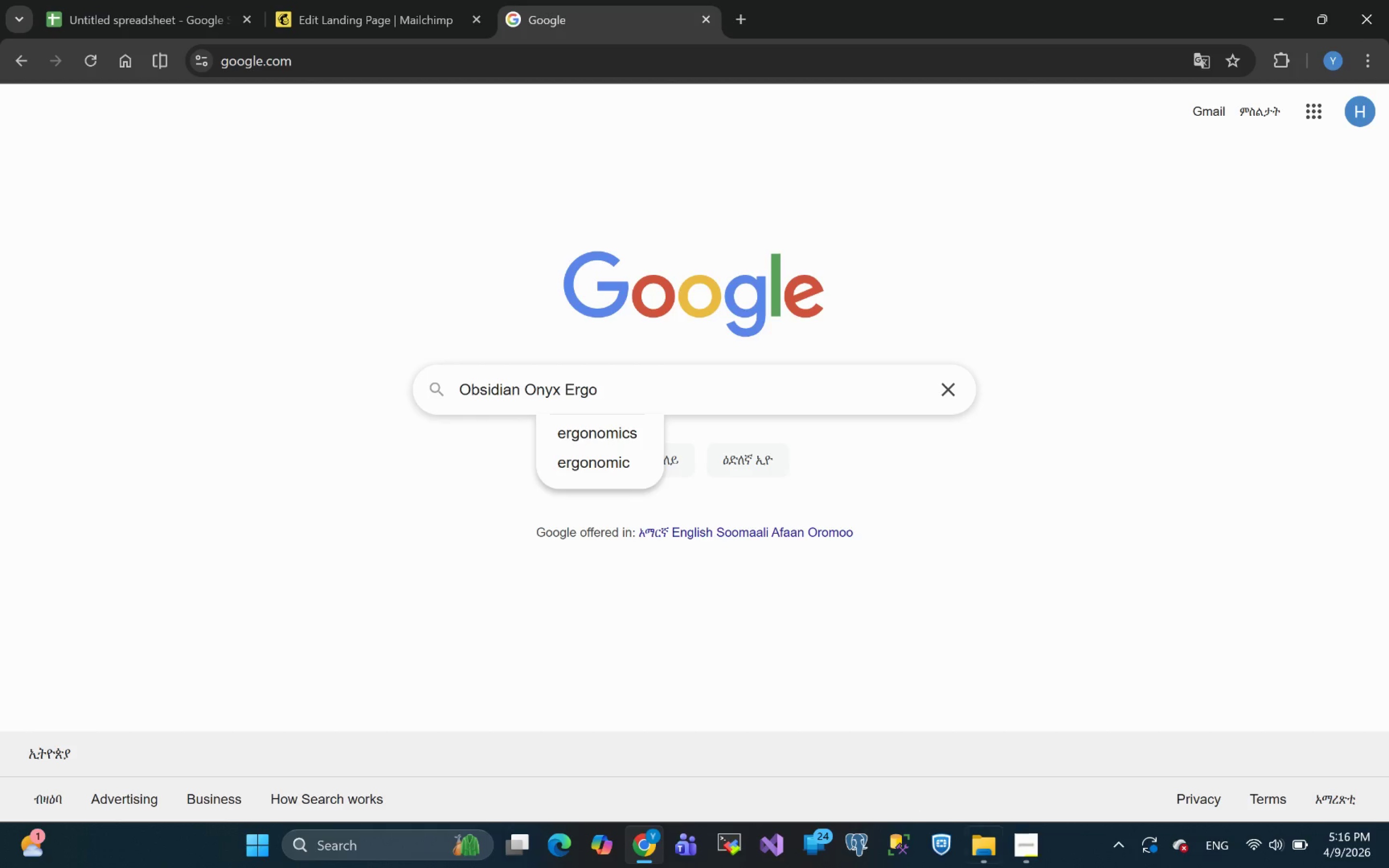 
left_click([1025, 856])